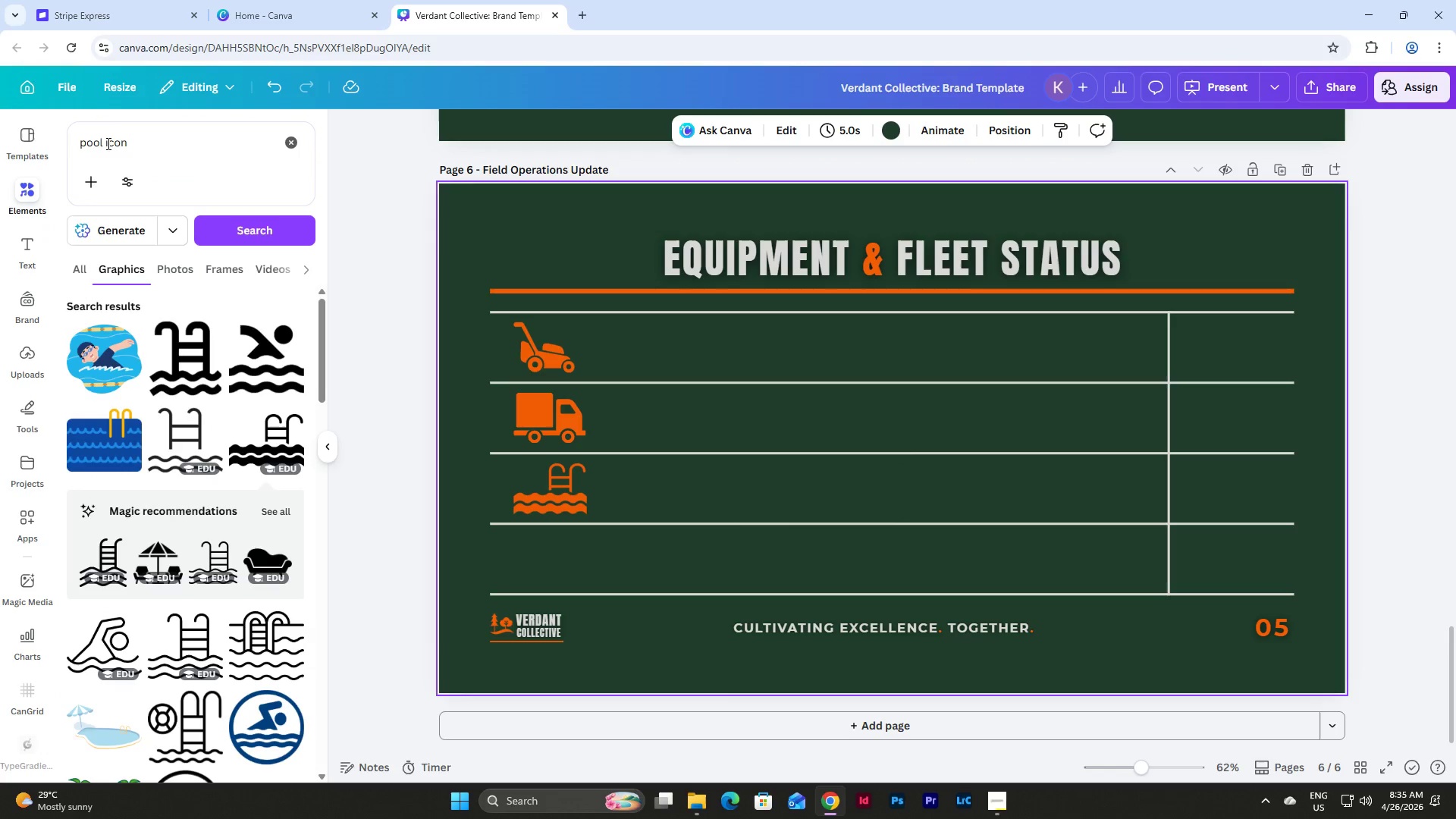 
left_click_drag(start_coordinate=[102, 143], to_coordinate=[71, 135])
 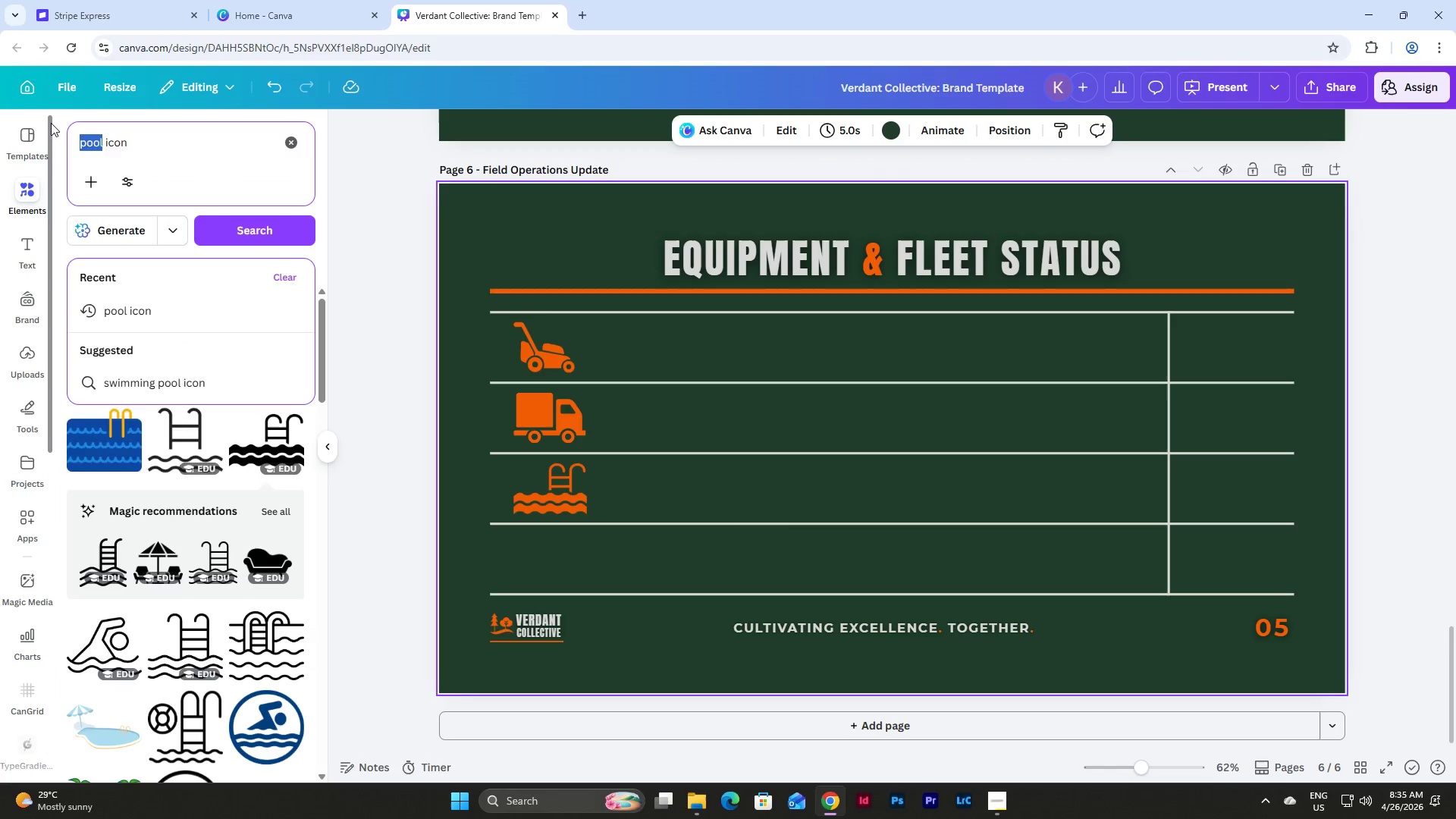 
type(chemical)
 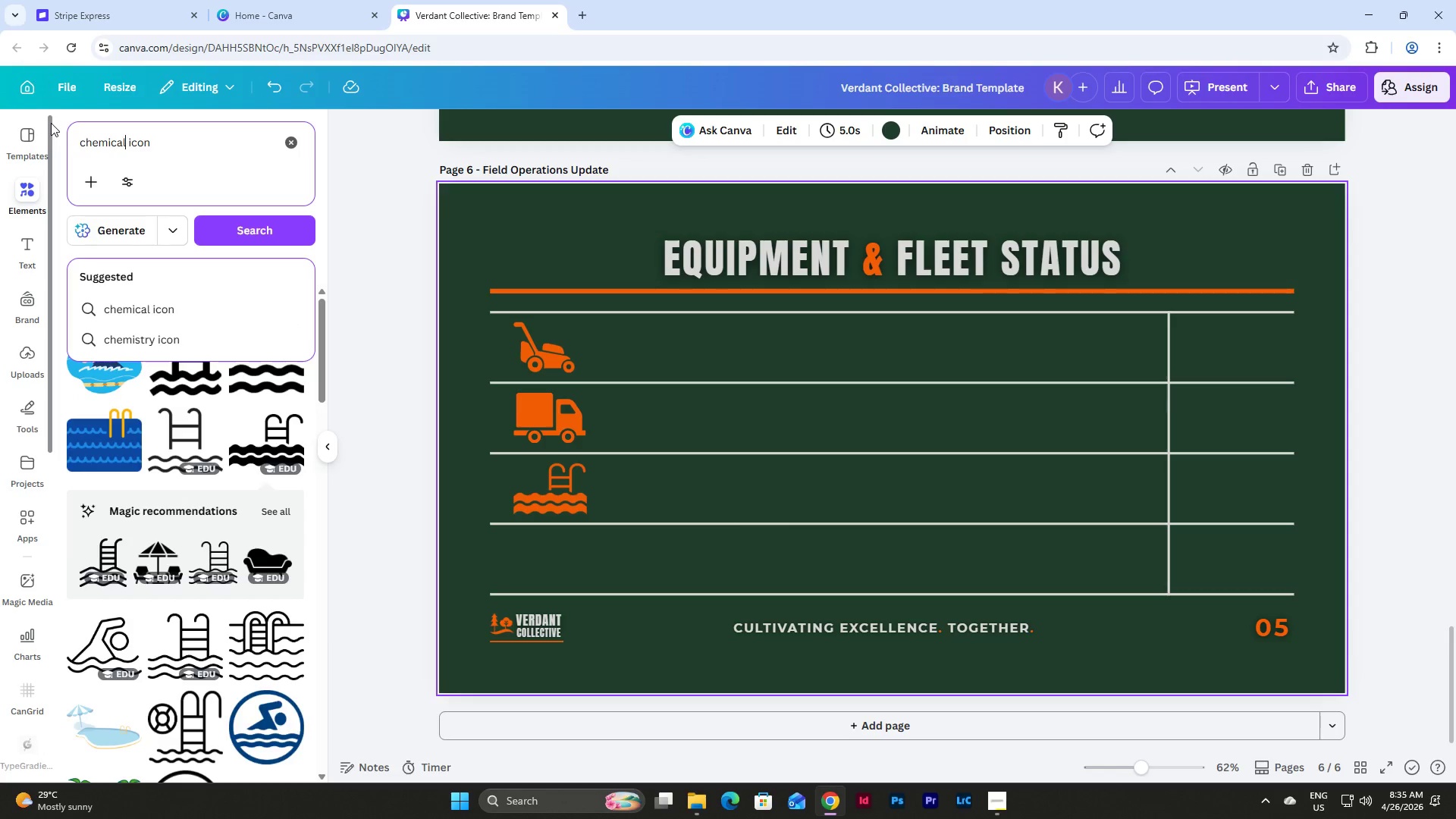 
key(Enter)
 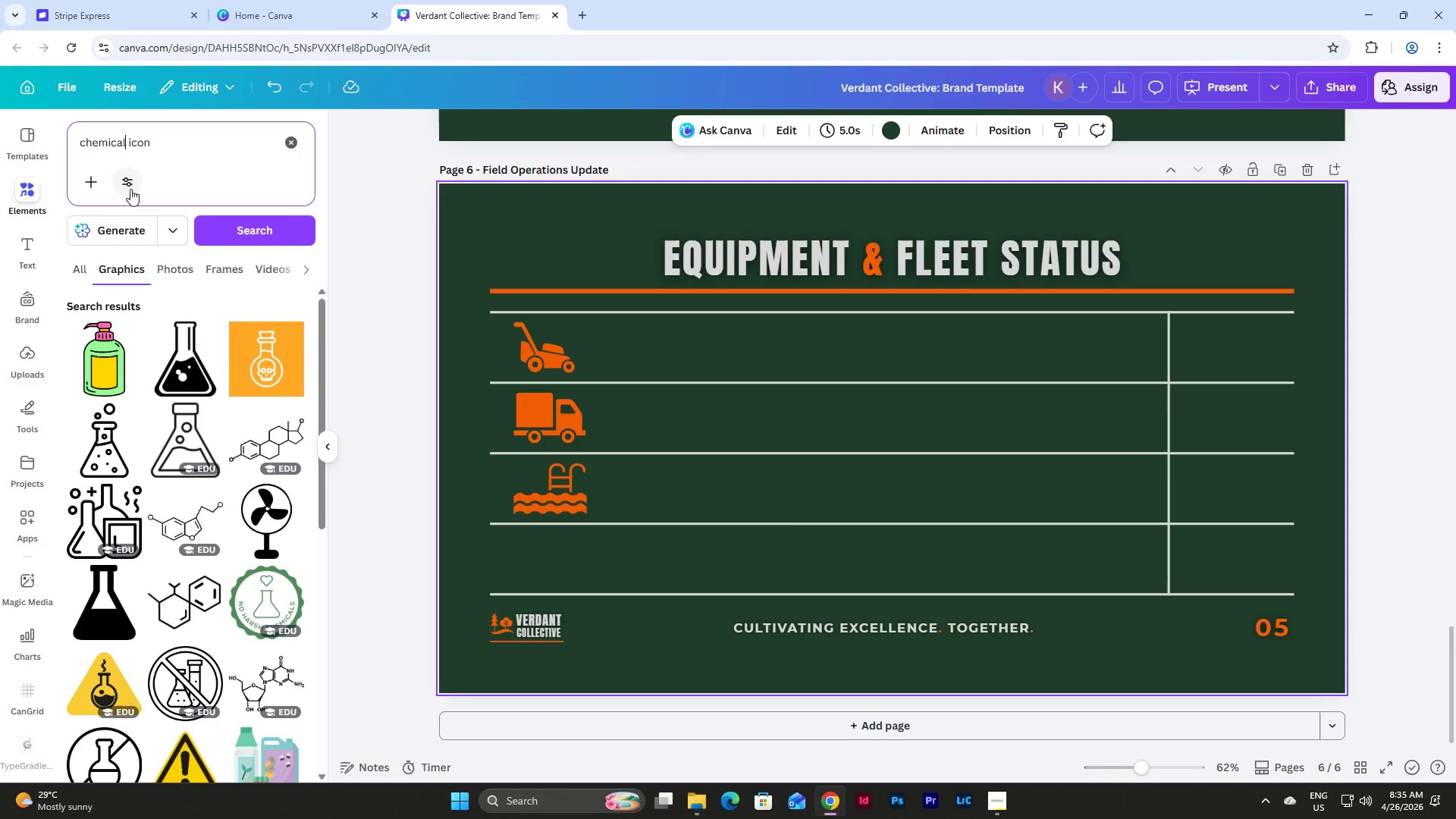 
scroll: coordinate [158, 328], scroll_direction: down, amount: 3.0
 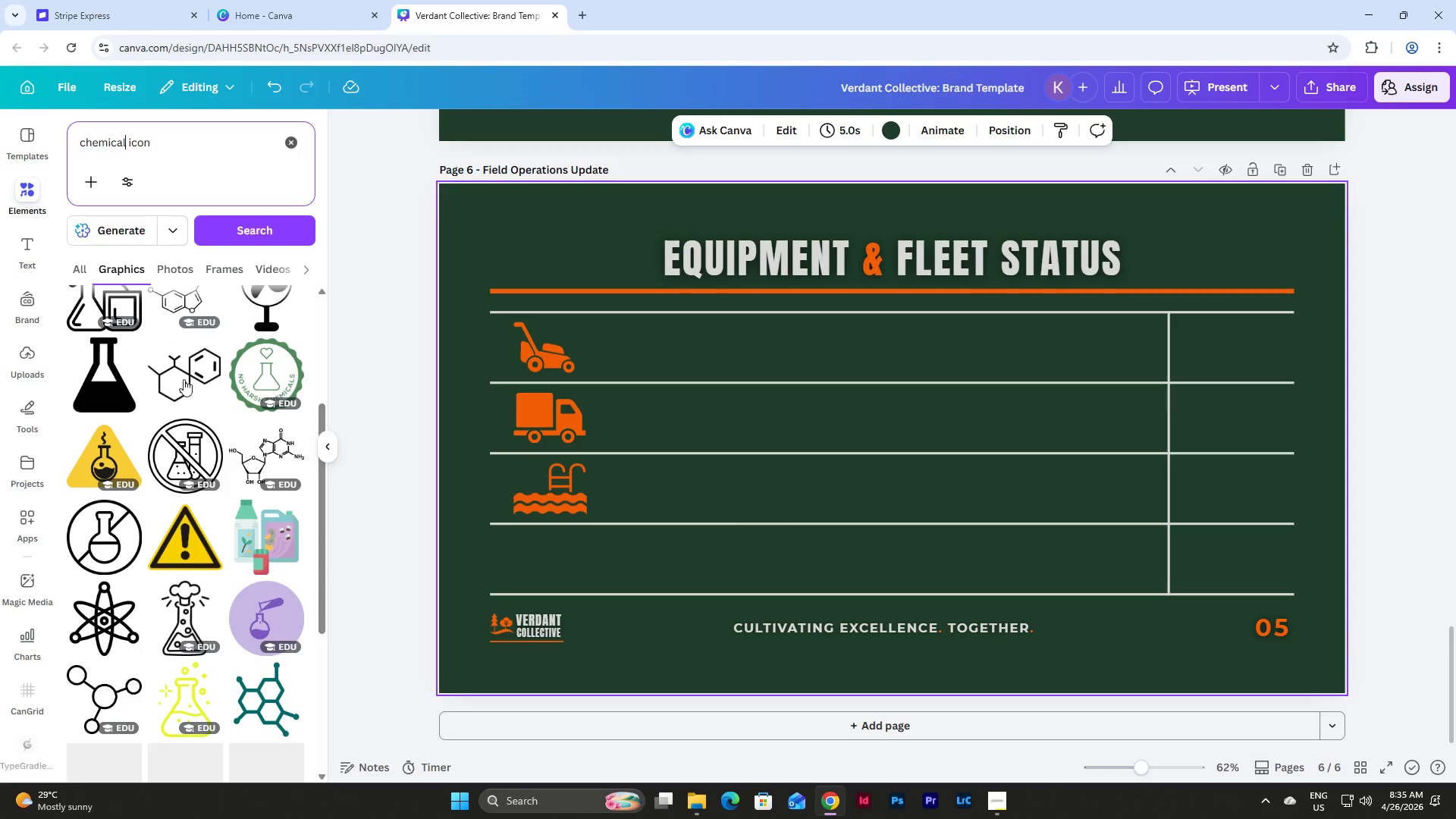 
scroll: coordinate [190, 387], scroll_direction: up, amount: 4.0
 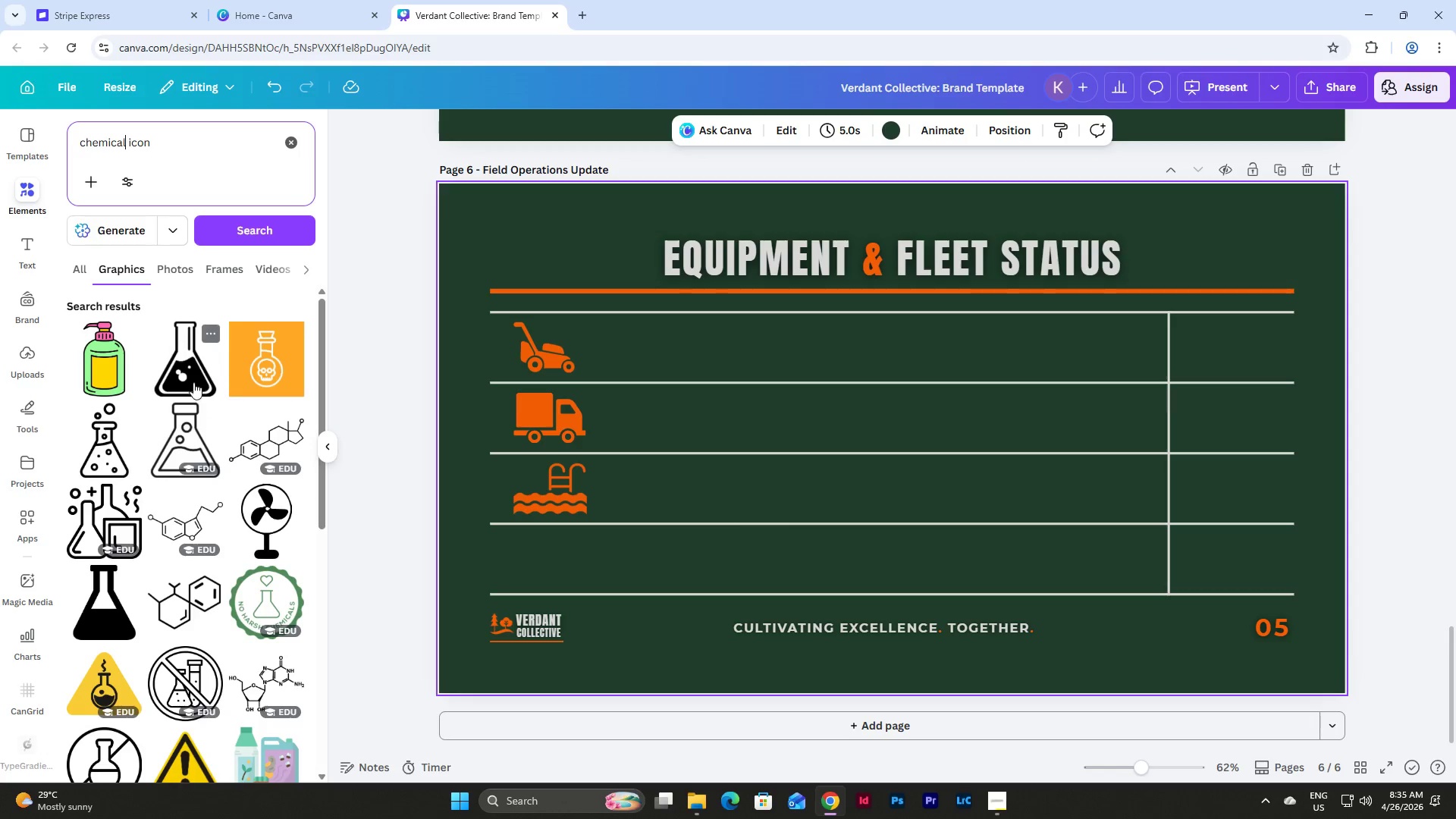 
left_click([180, 362])
 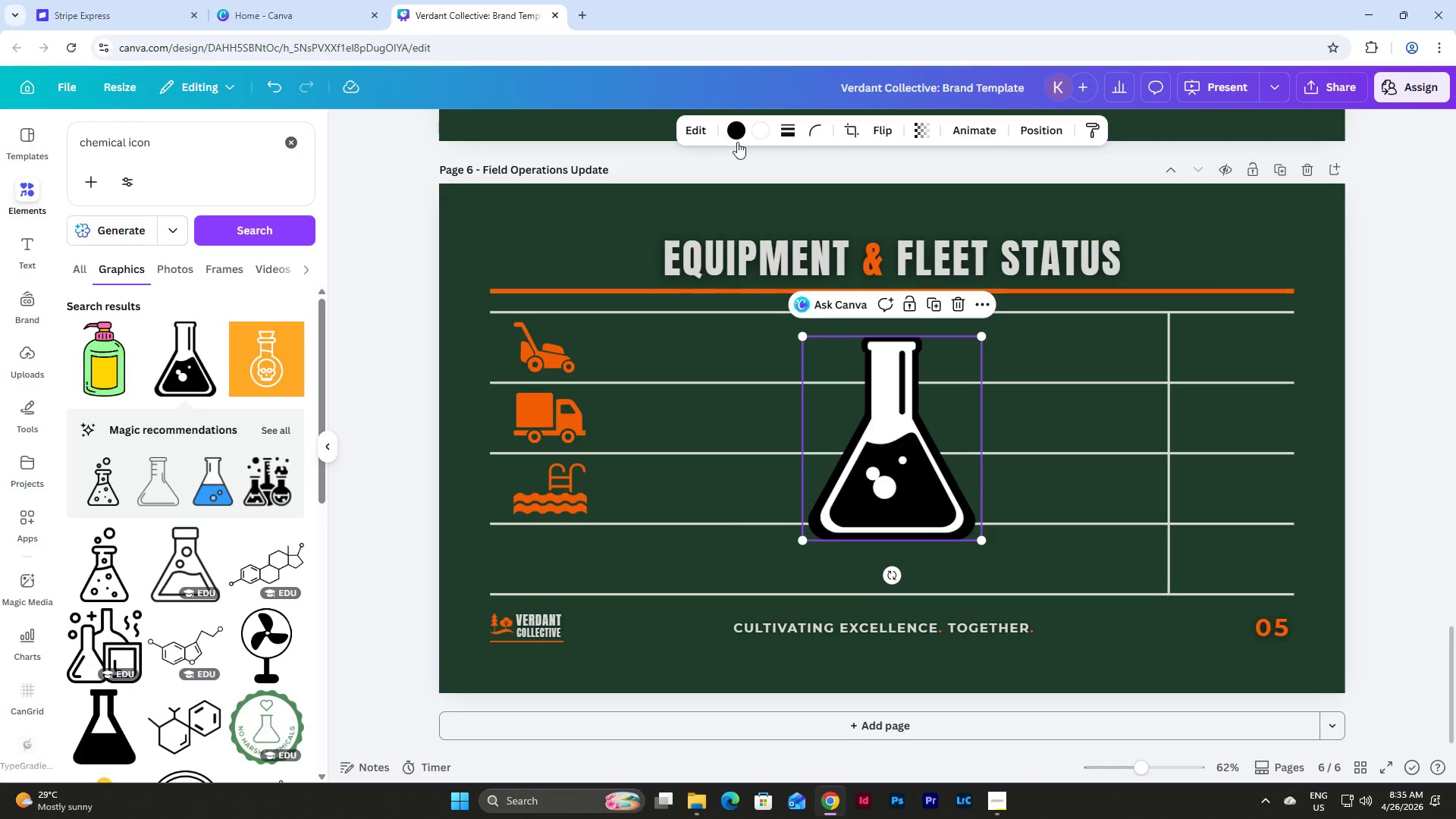 
left_click([764, 132])
 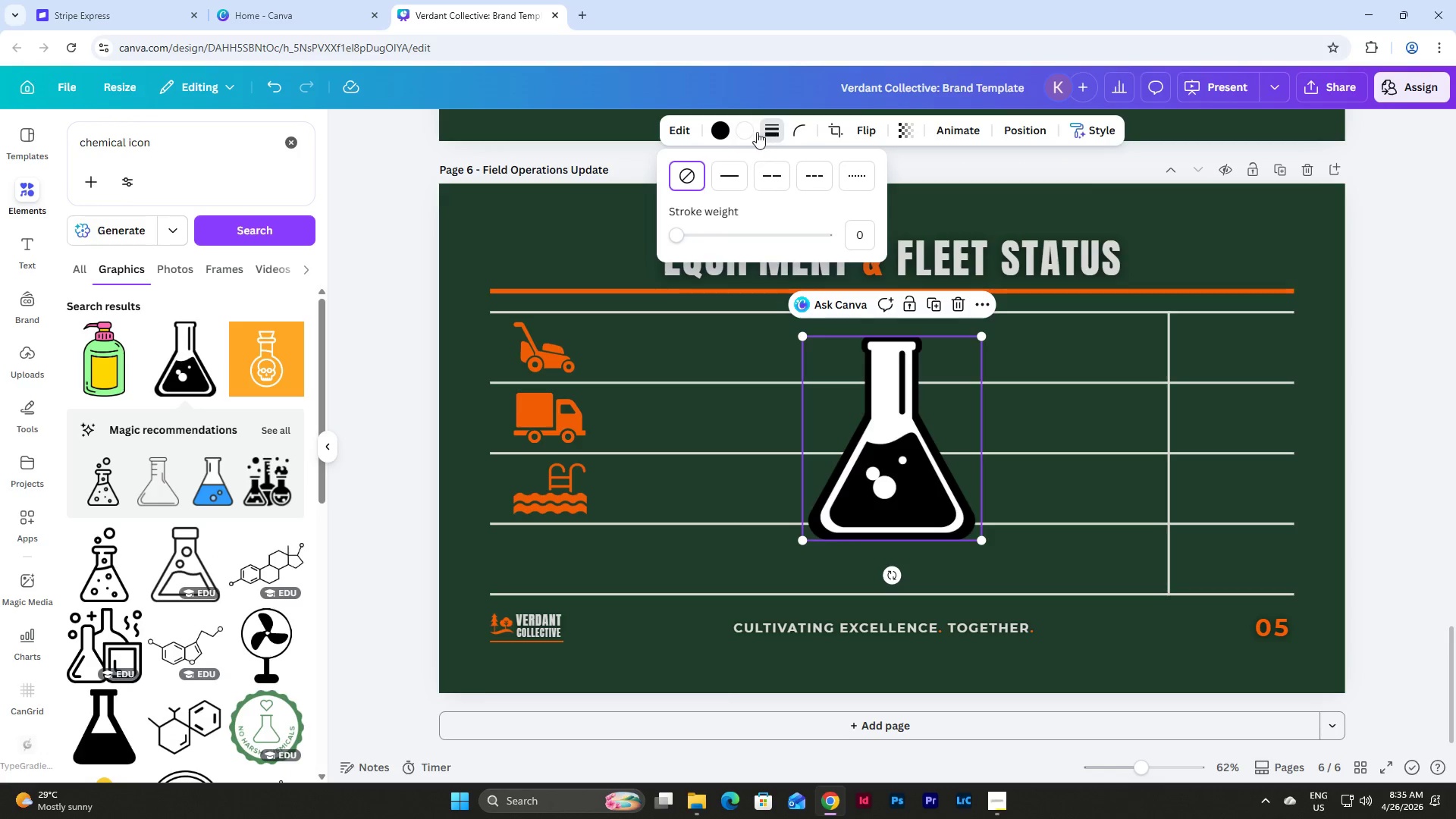 
left_click([734, 131])
 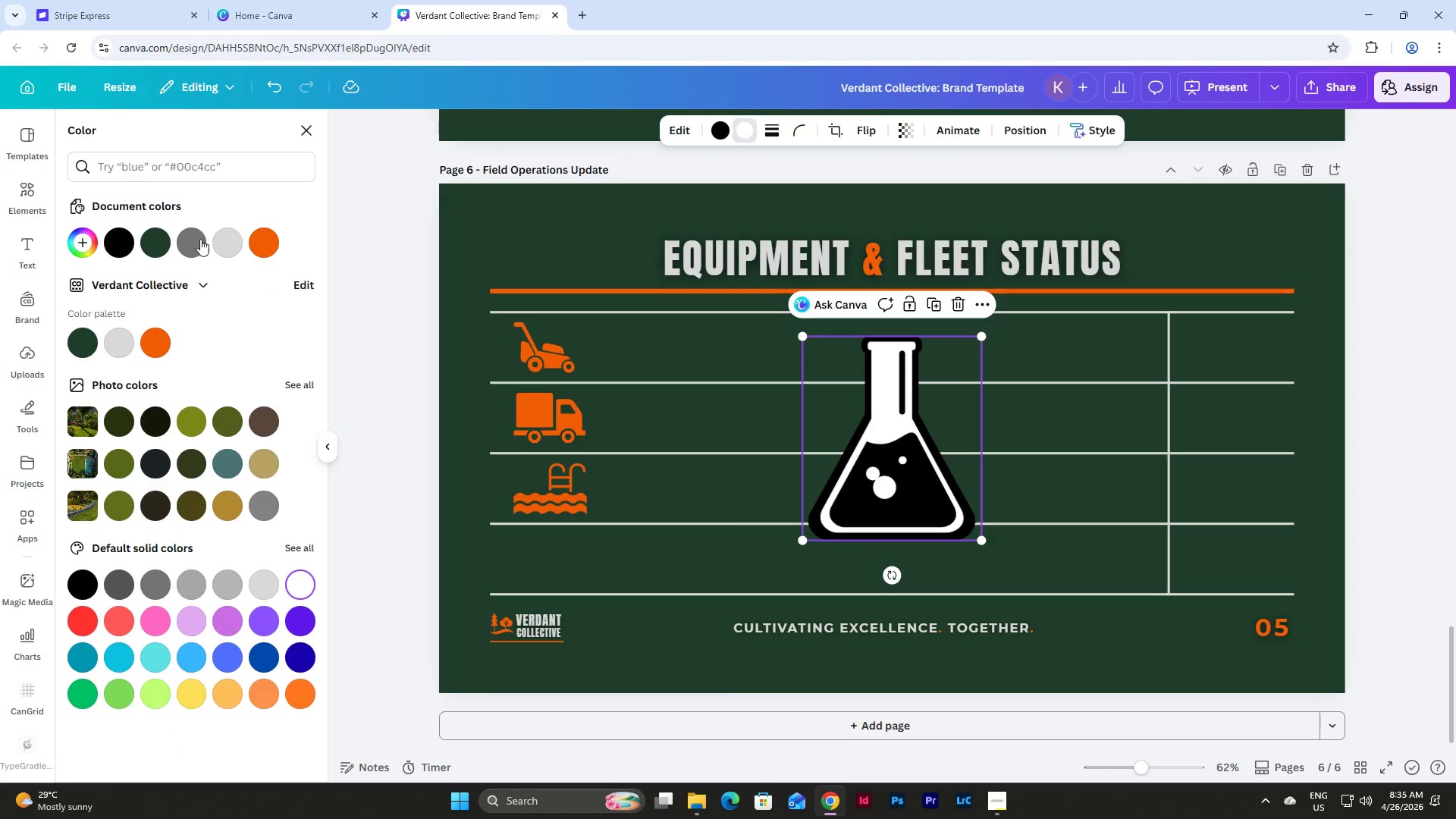 
left_click([160, 246])
 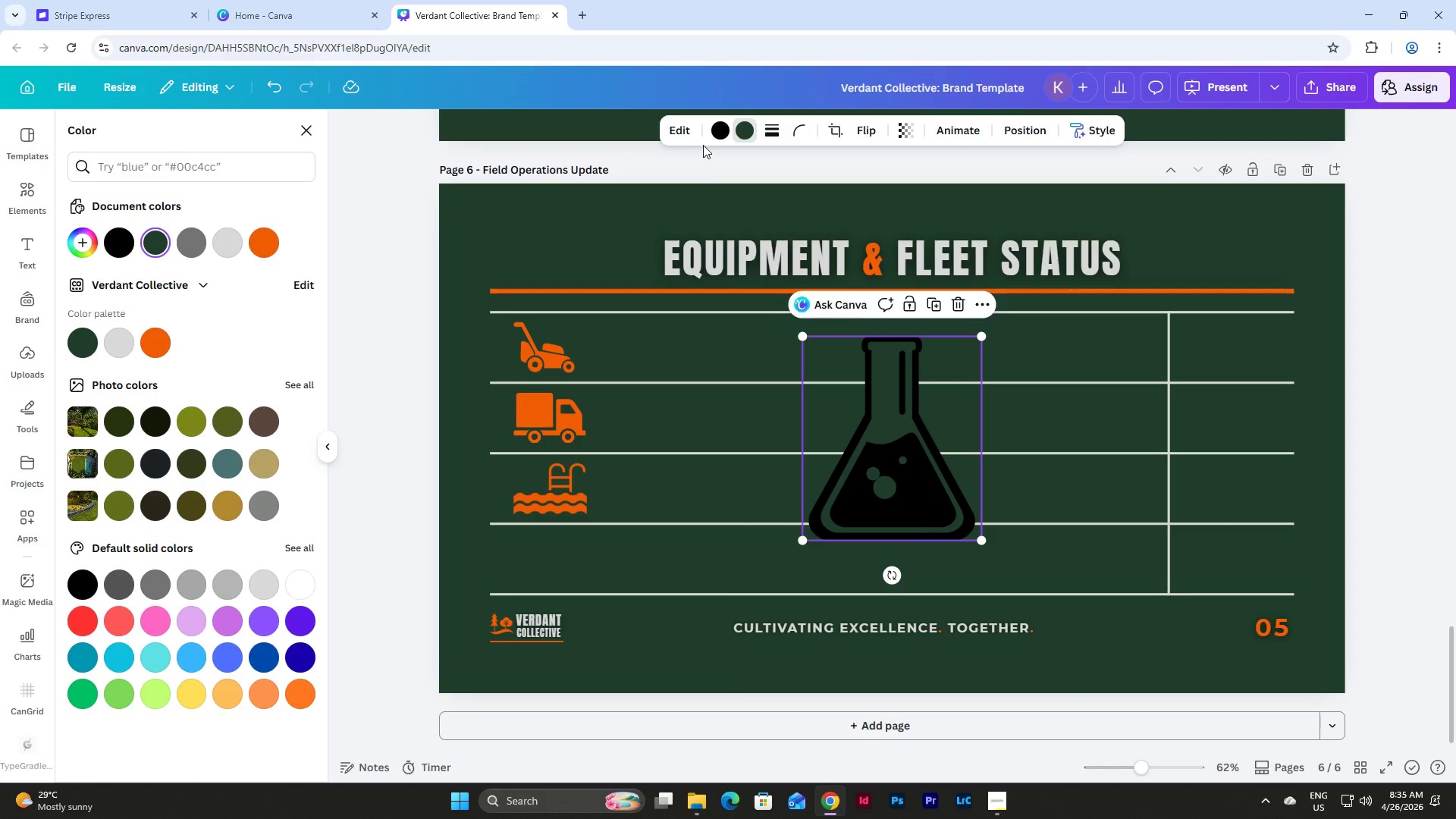 
left_click([716, 137])
 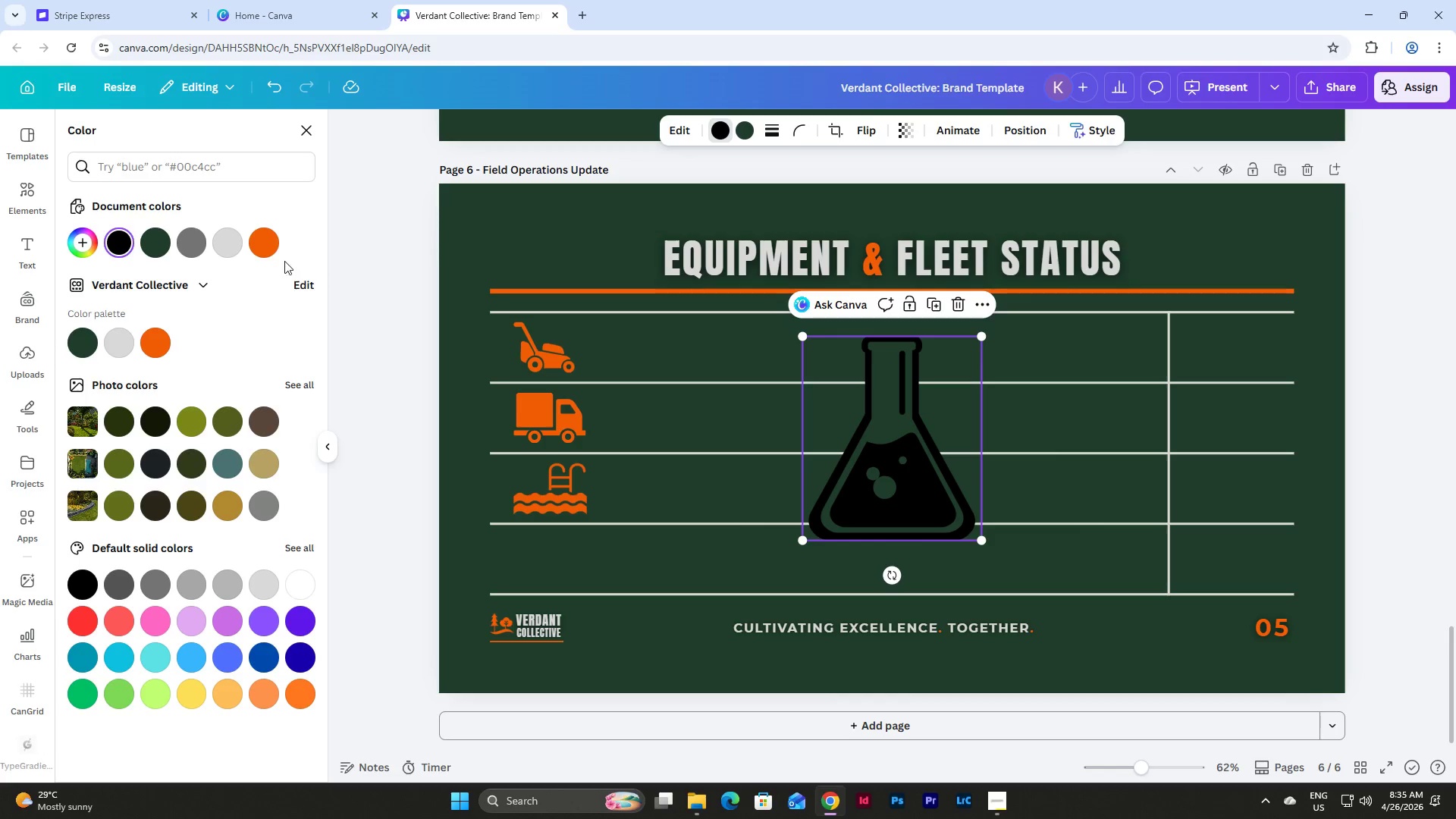 
left_click([259, 242])
 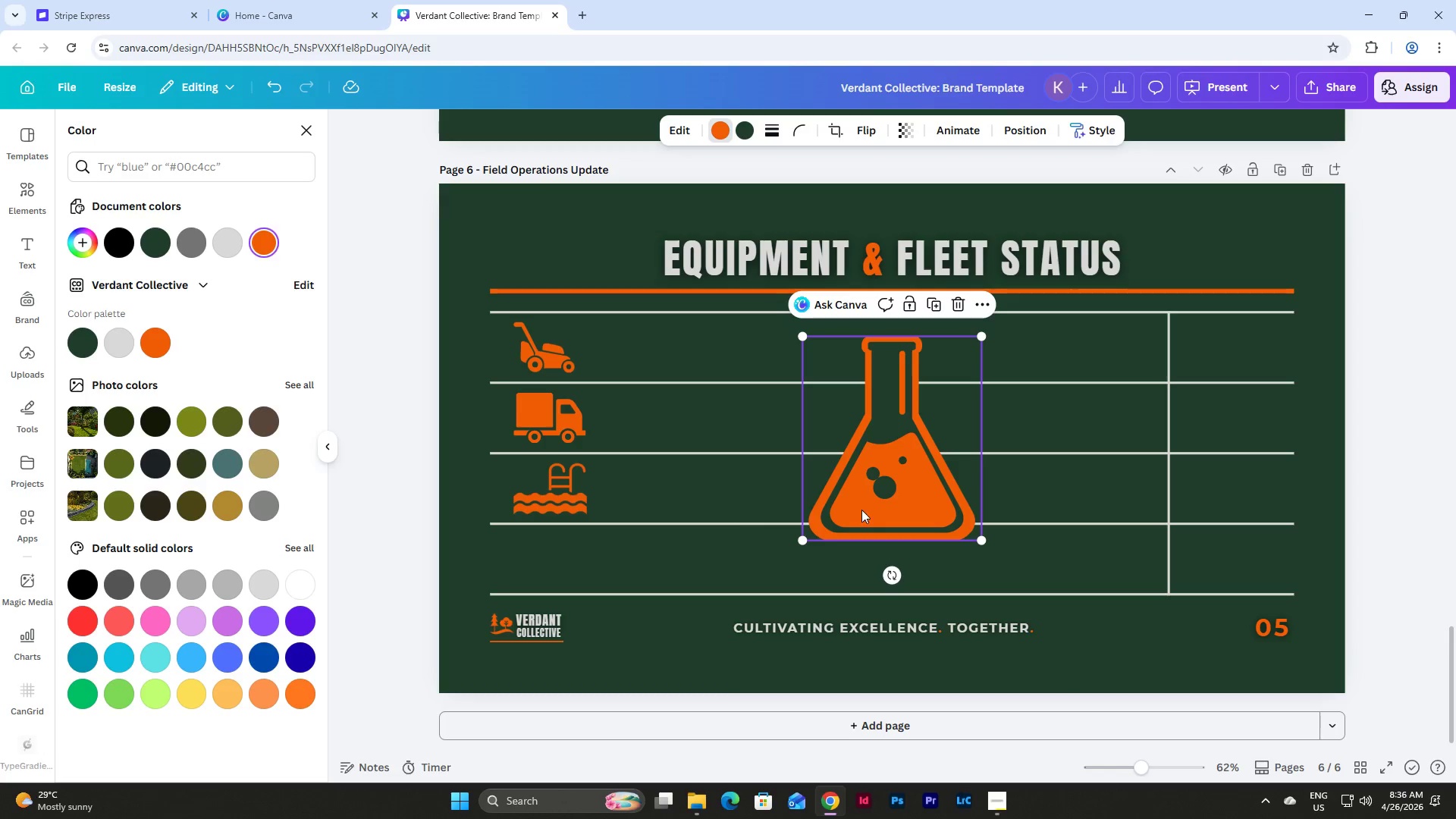 
left_click_drag(start_coordinate=[868, 507], to_coordinate=[669, 481])
 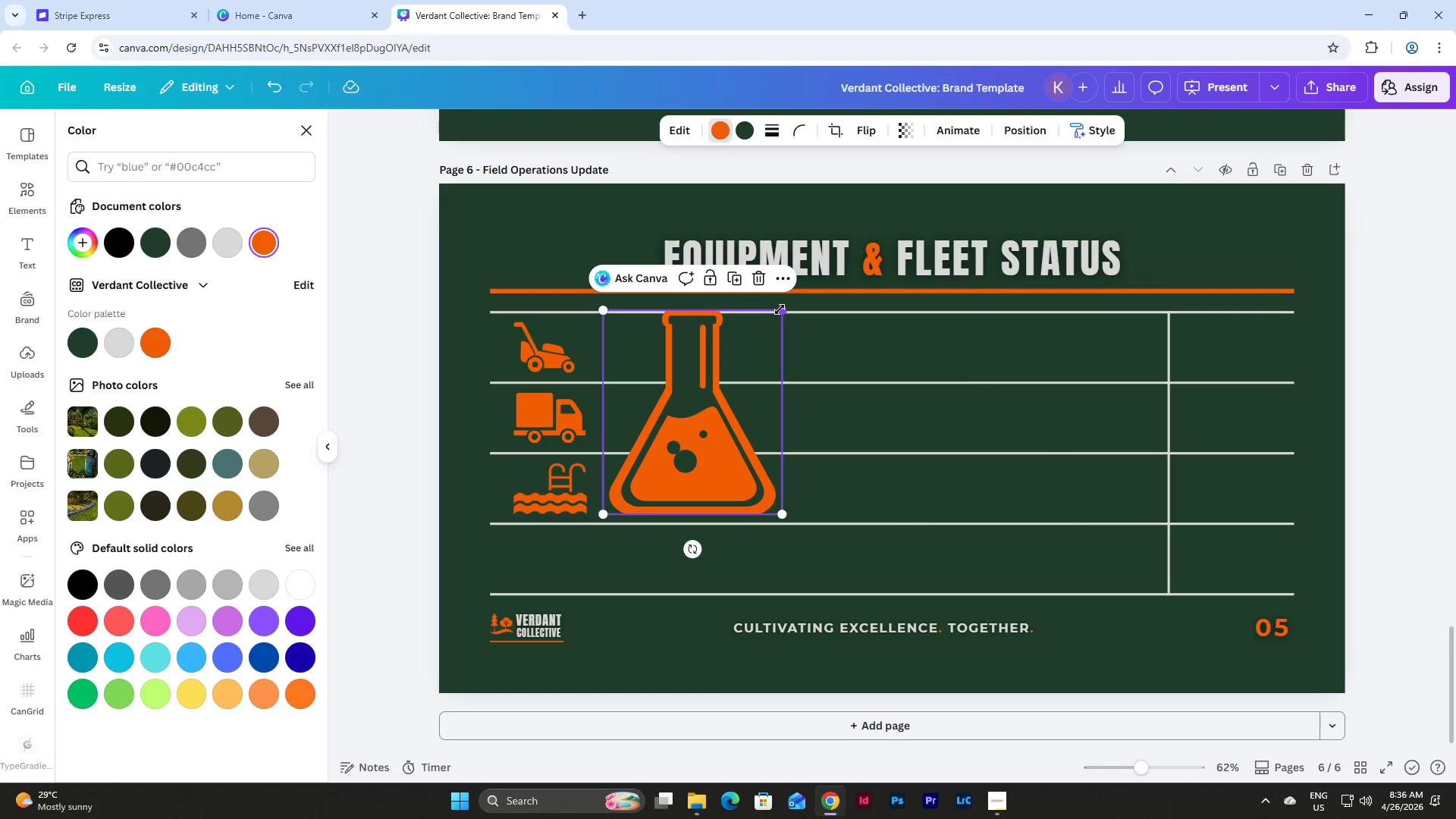 
left_click_drag(start_coordinate=[780, 309], to_coordinate=[664, 477])
 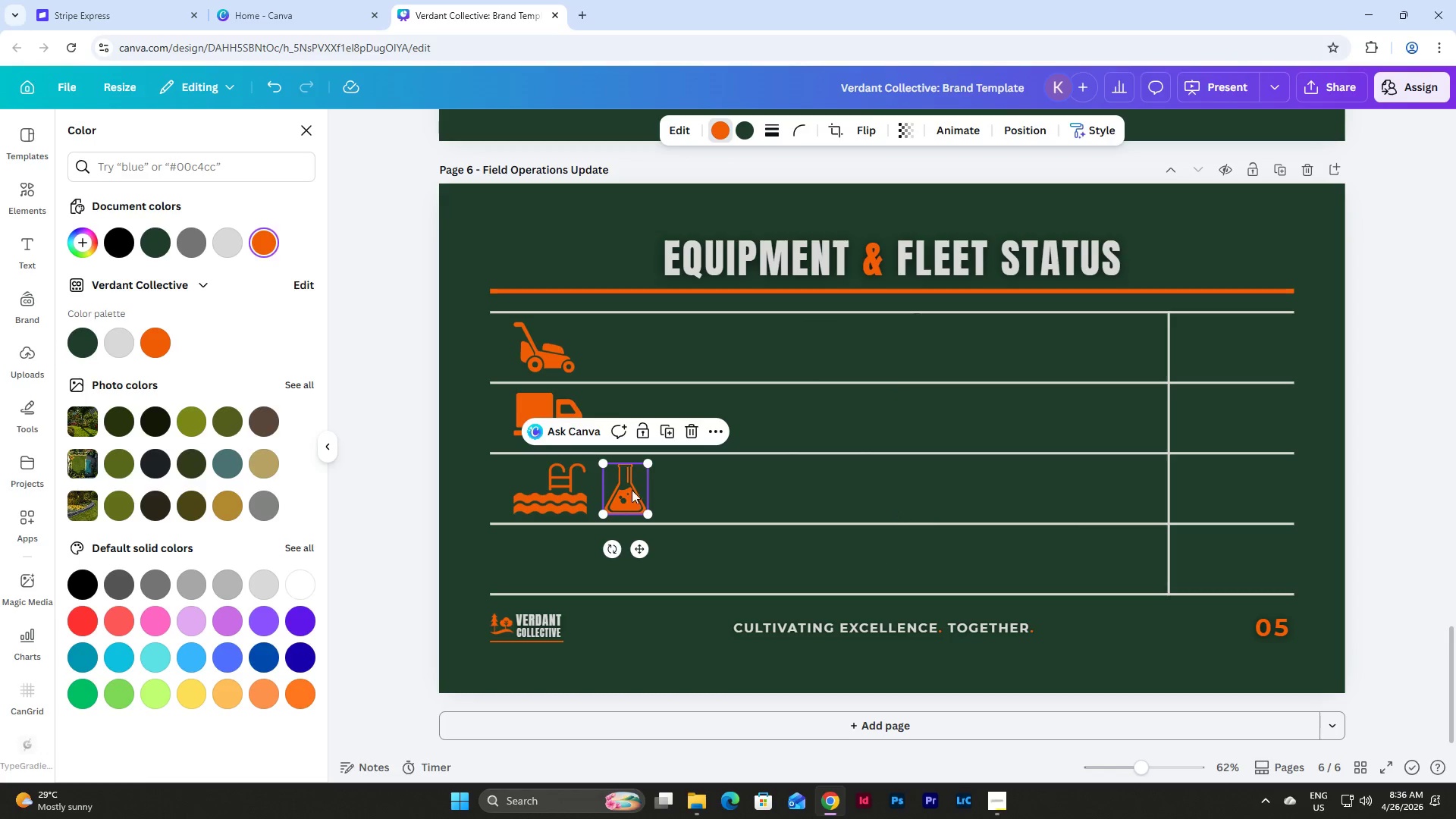 
left_click_drag(start_coordinate=[631, 490], to_coordinate=[542, 562])
 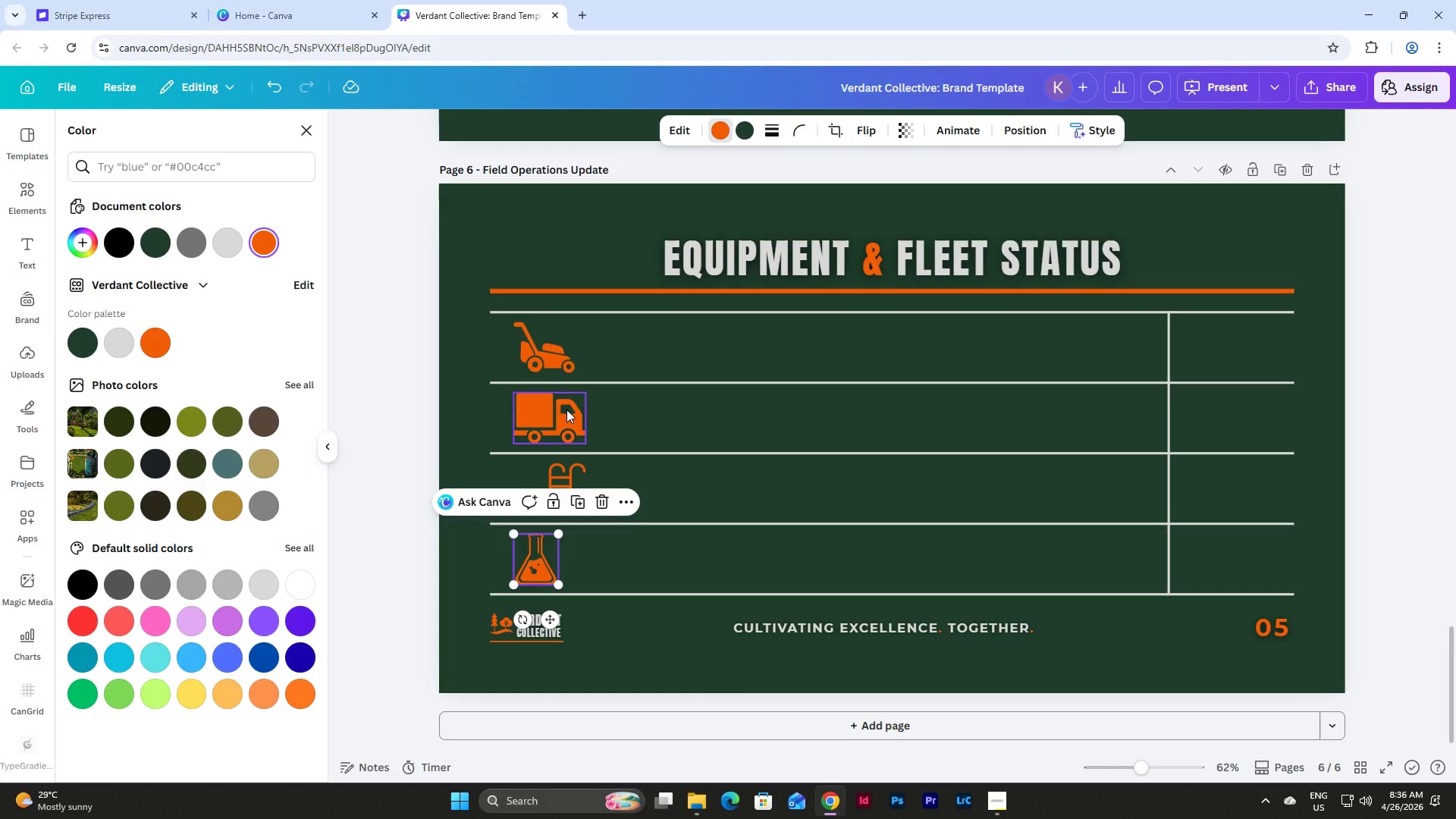 
left_click_drag(start_coordinate=[566, 410], to_coordinate=[562, 410])
 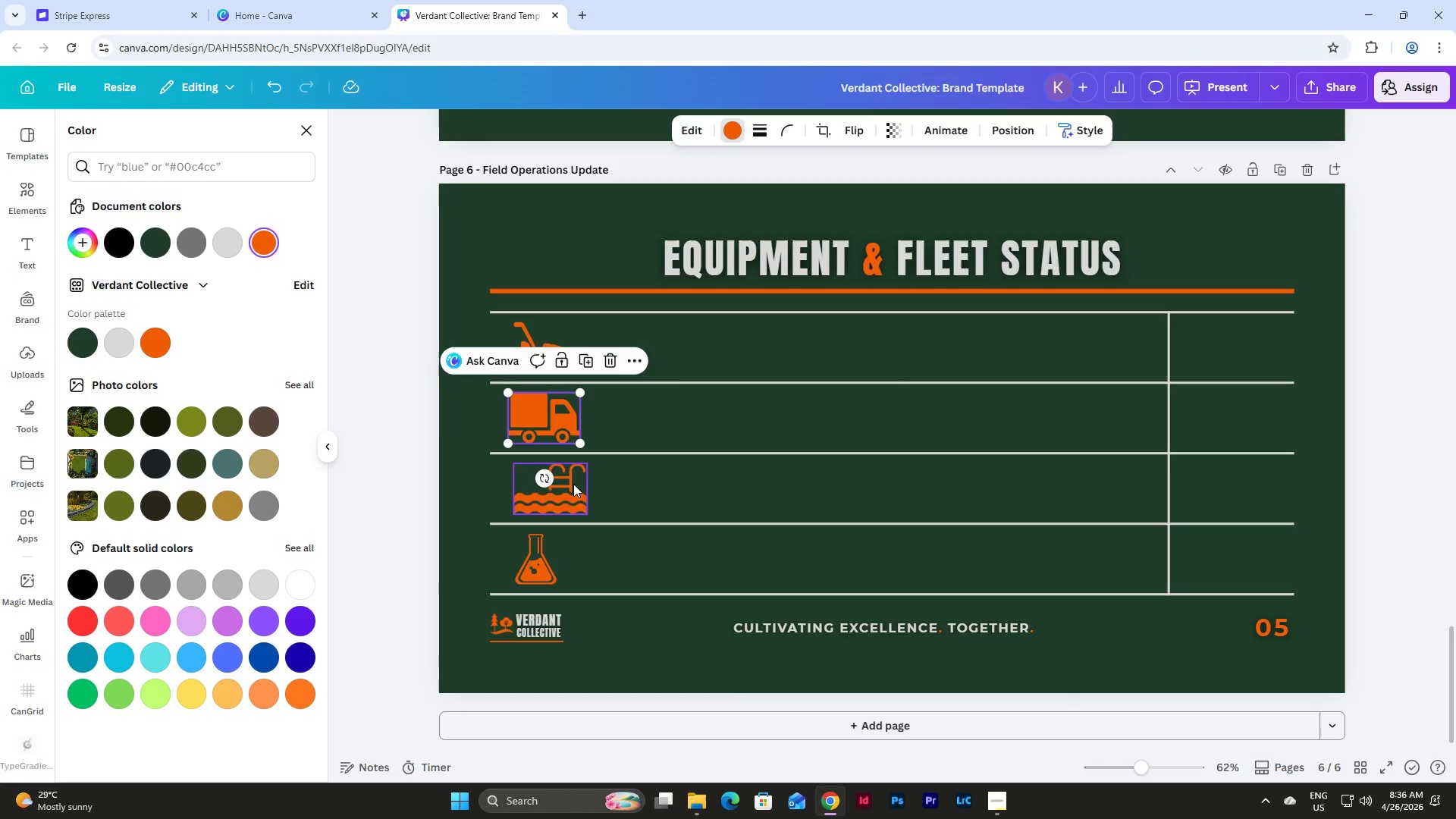 
left_click_drag(start_coordinate=[573, 484], to_coordinate=[567, 482])
 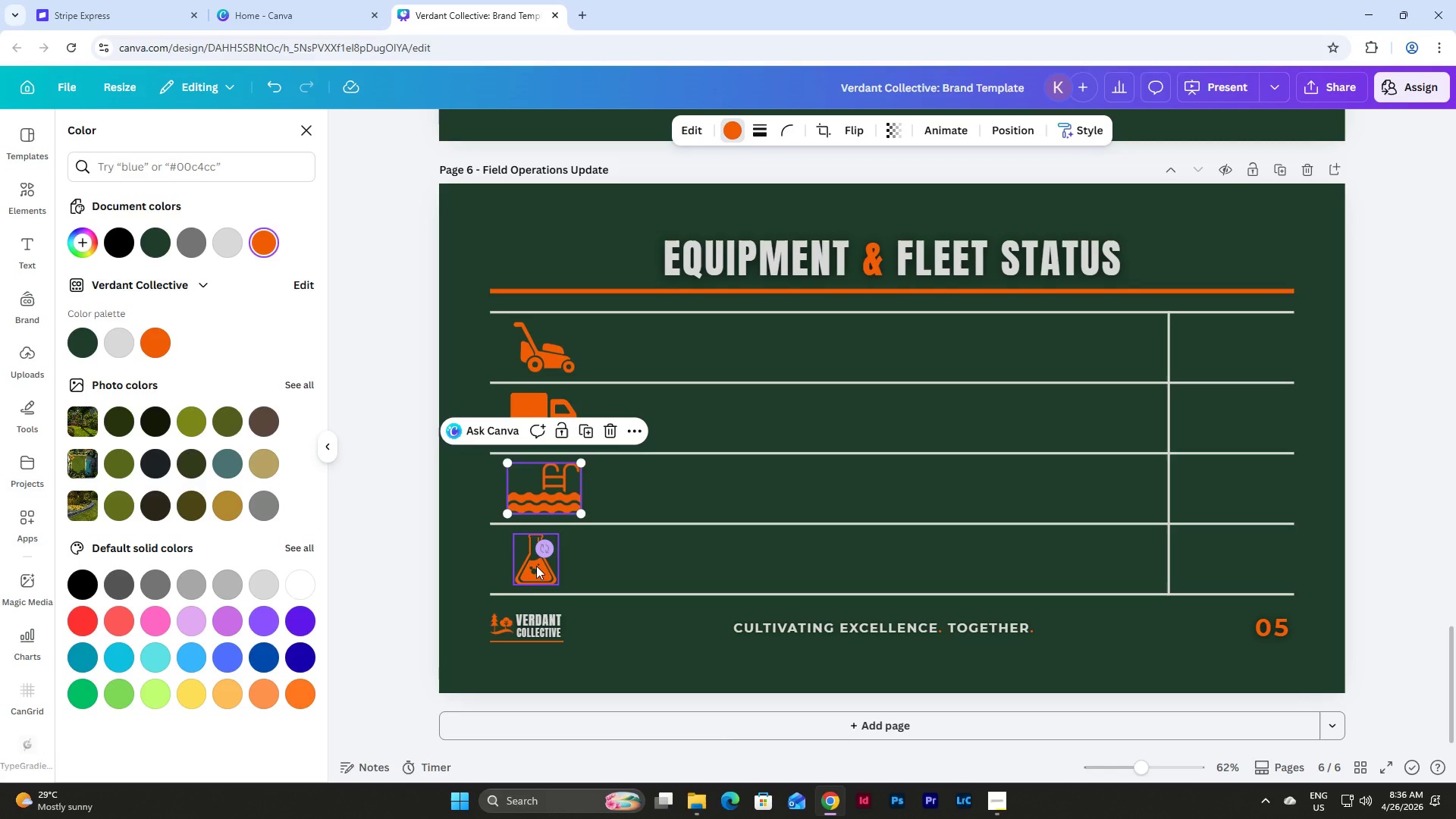 
left_click_drag(start_coordinate=[536, 566], to_coordinate=[543, 566])
 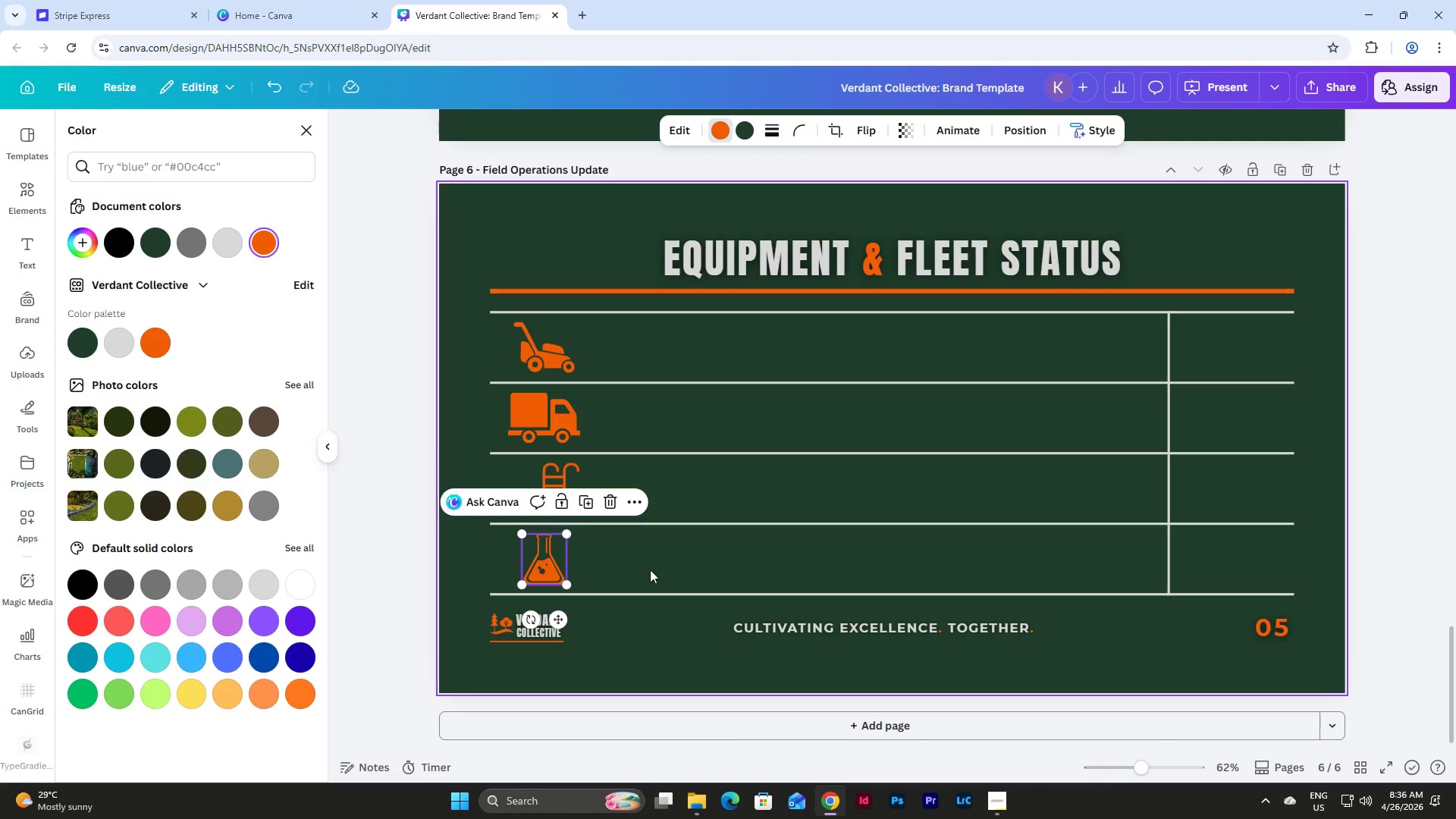 
left_click([650, 570])
 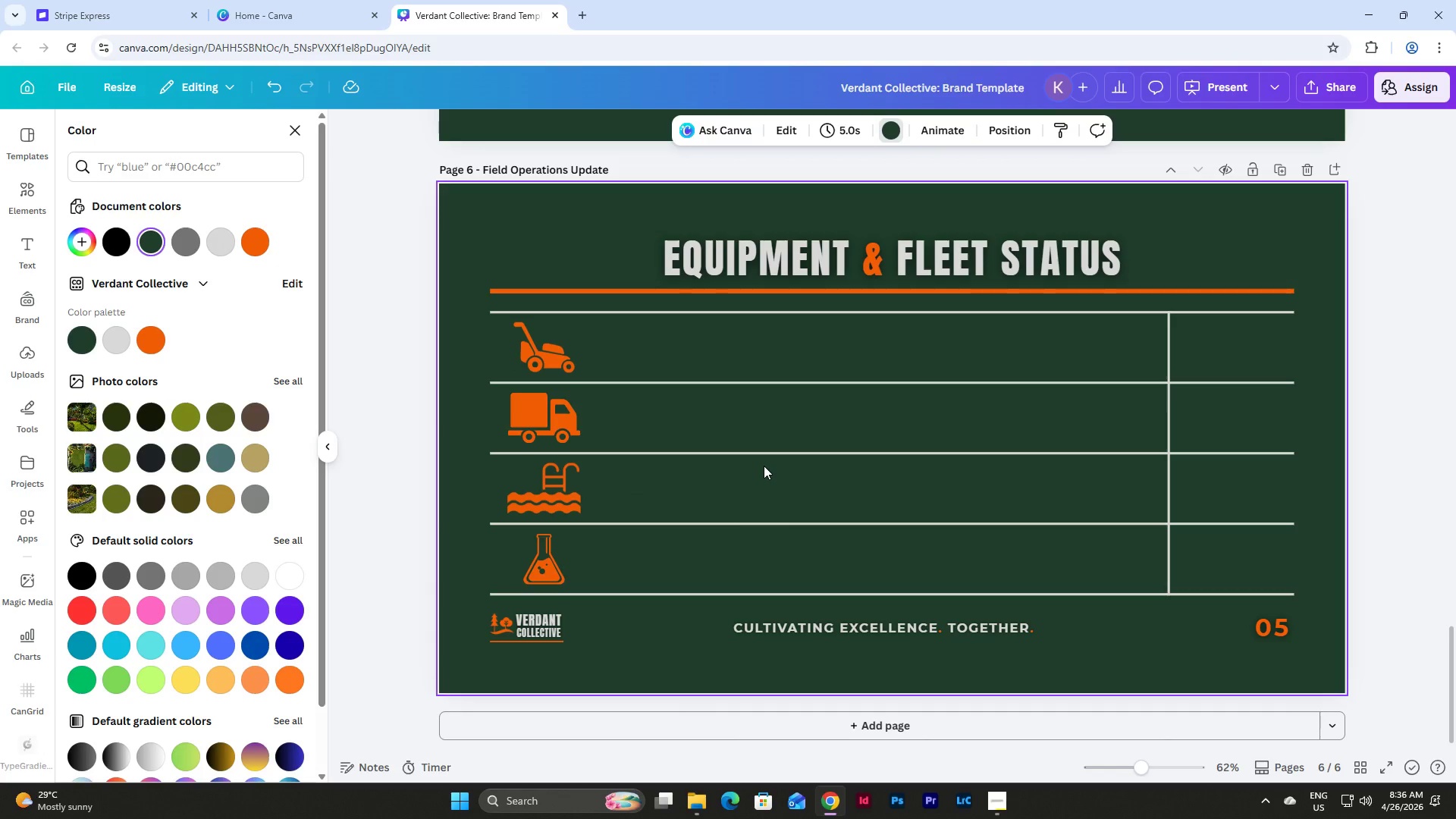 
wait(9.16)
 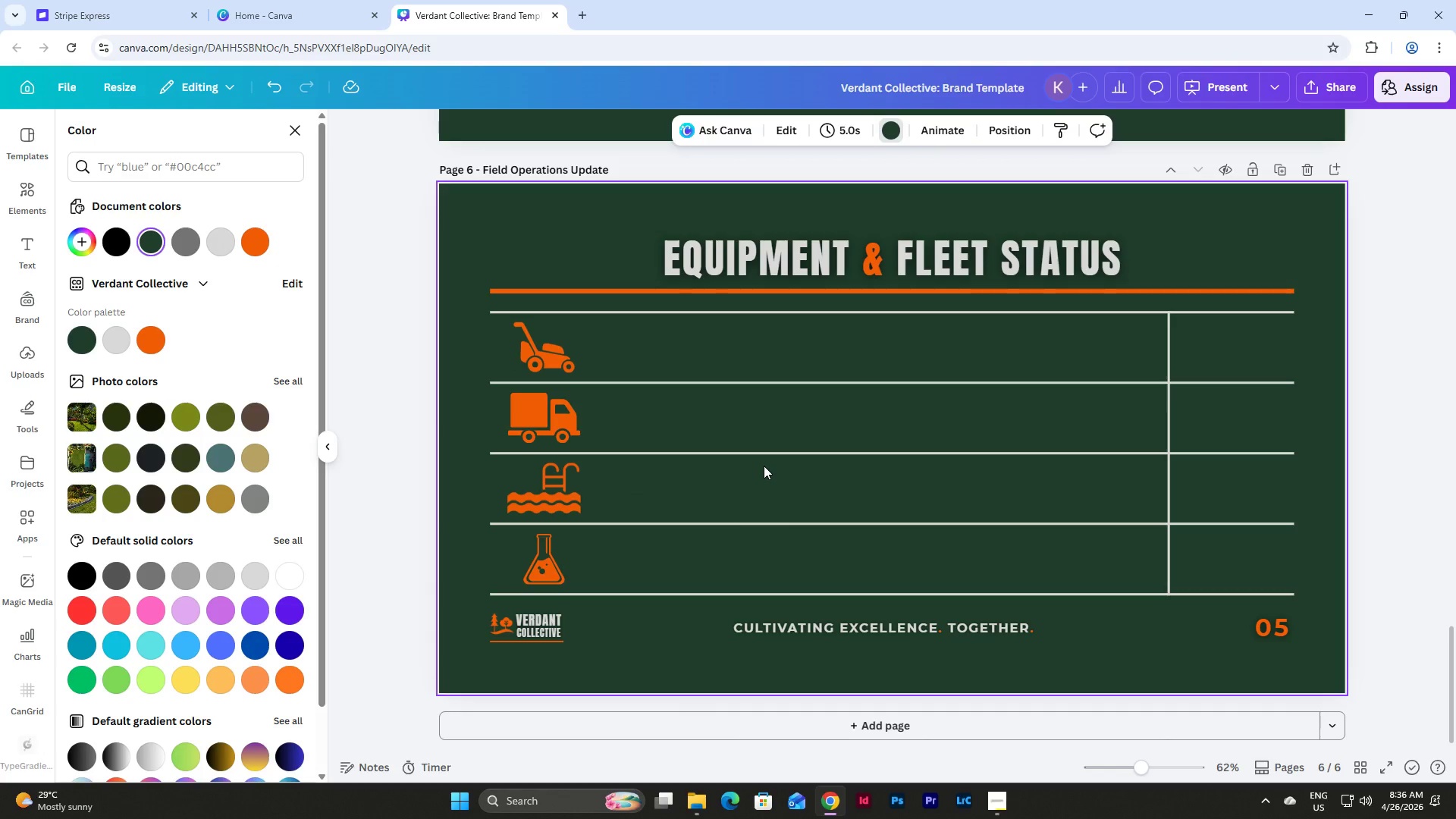 
left_click([996, 802])